 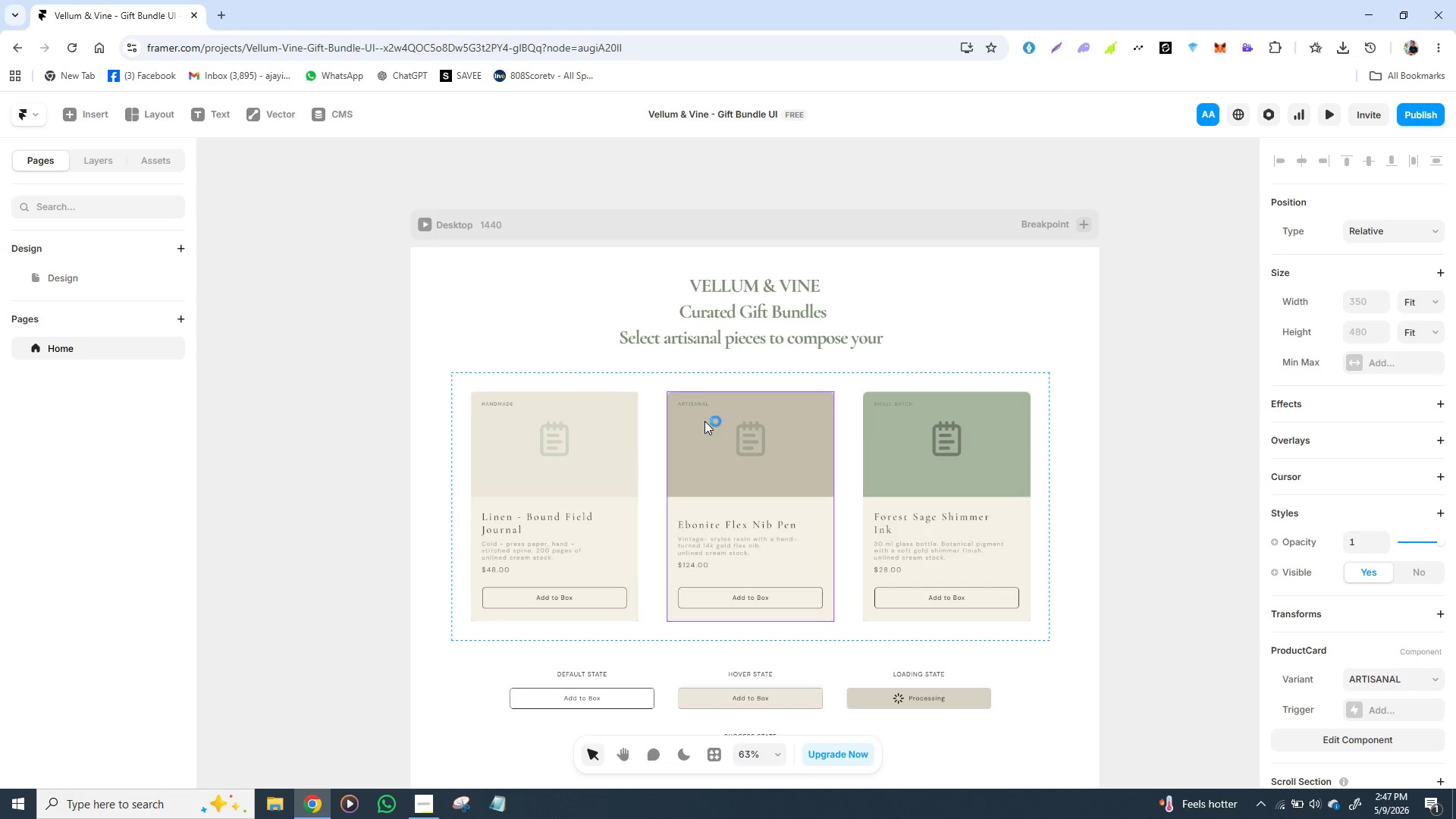 
left_click([520, 600])
 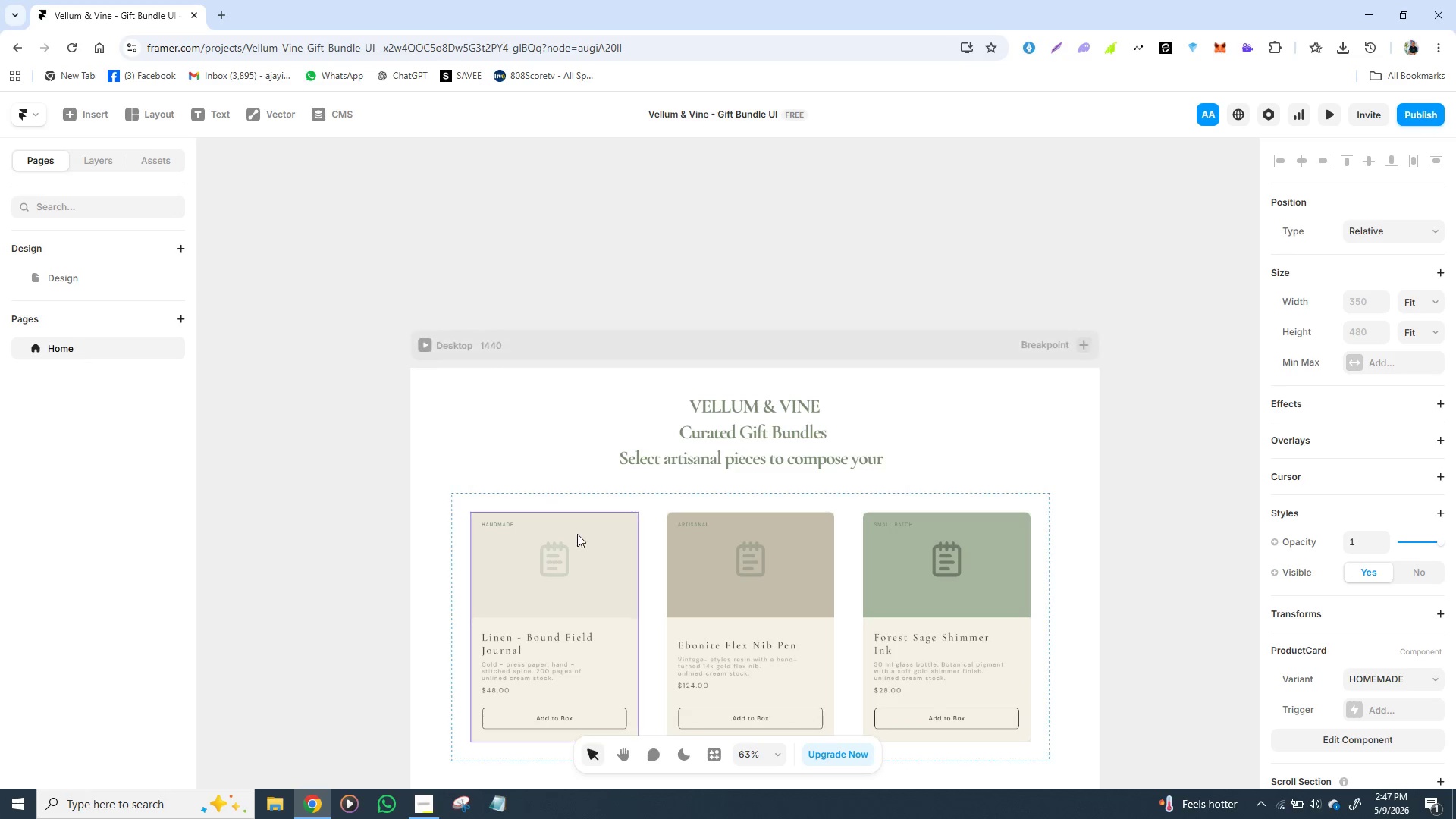 
wait(7.73)
 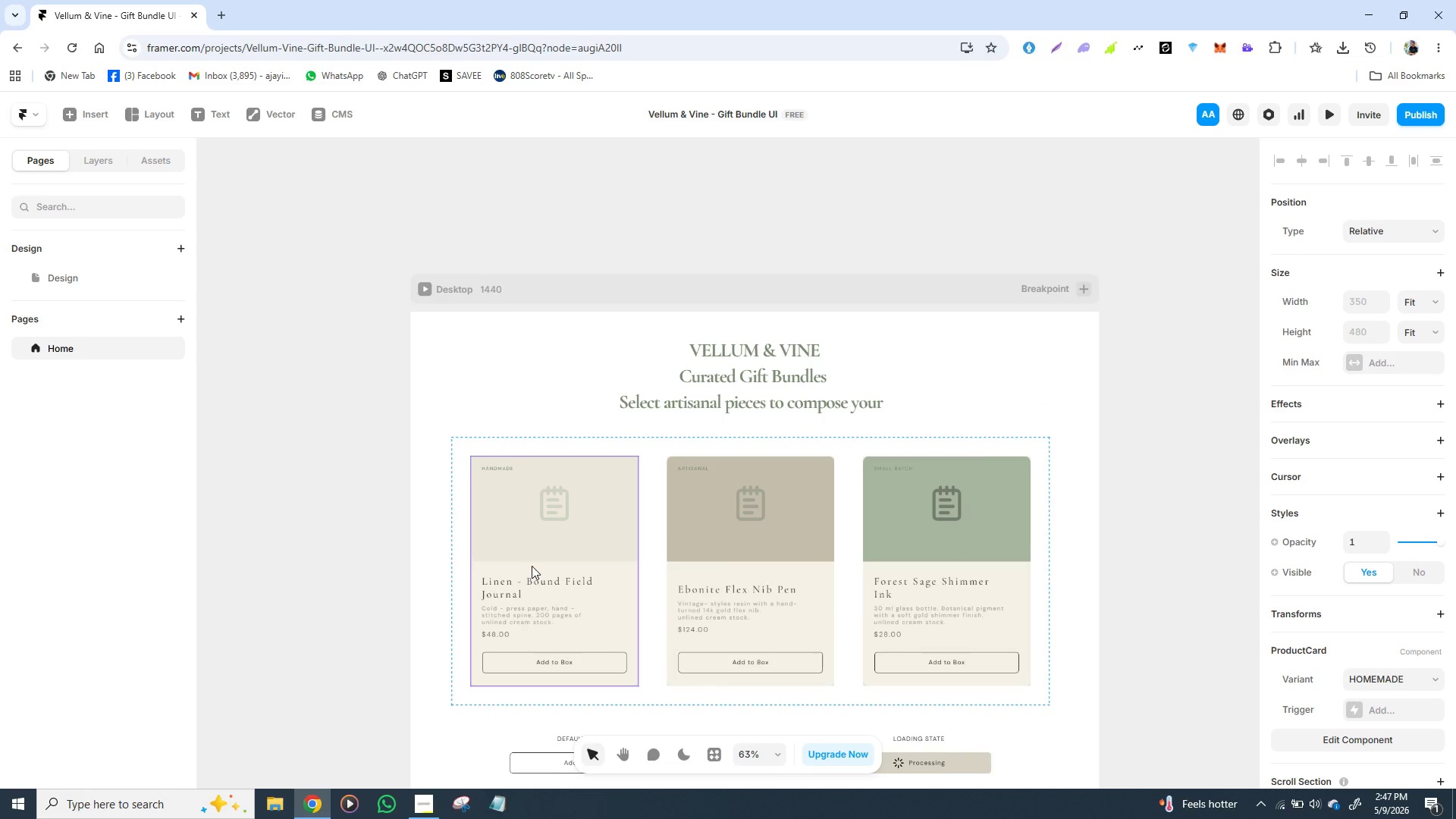 
left_click([737, 421])
 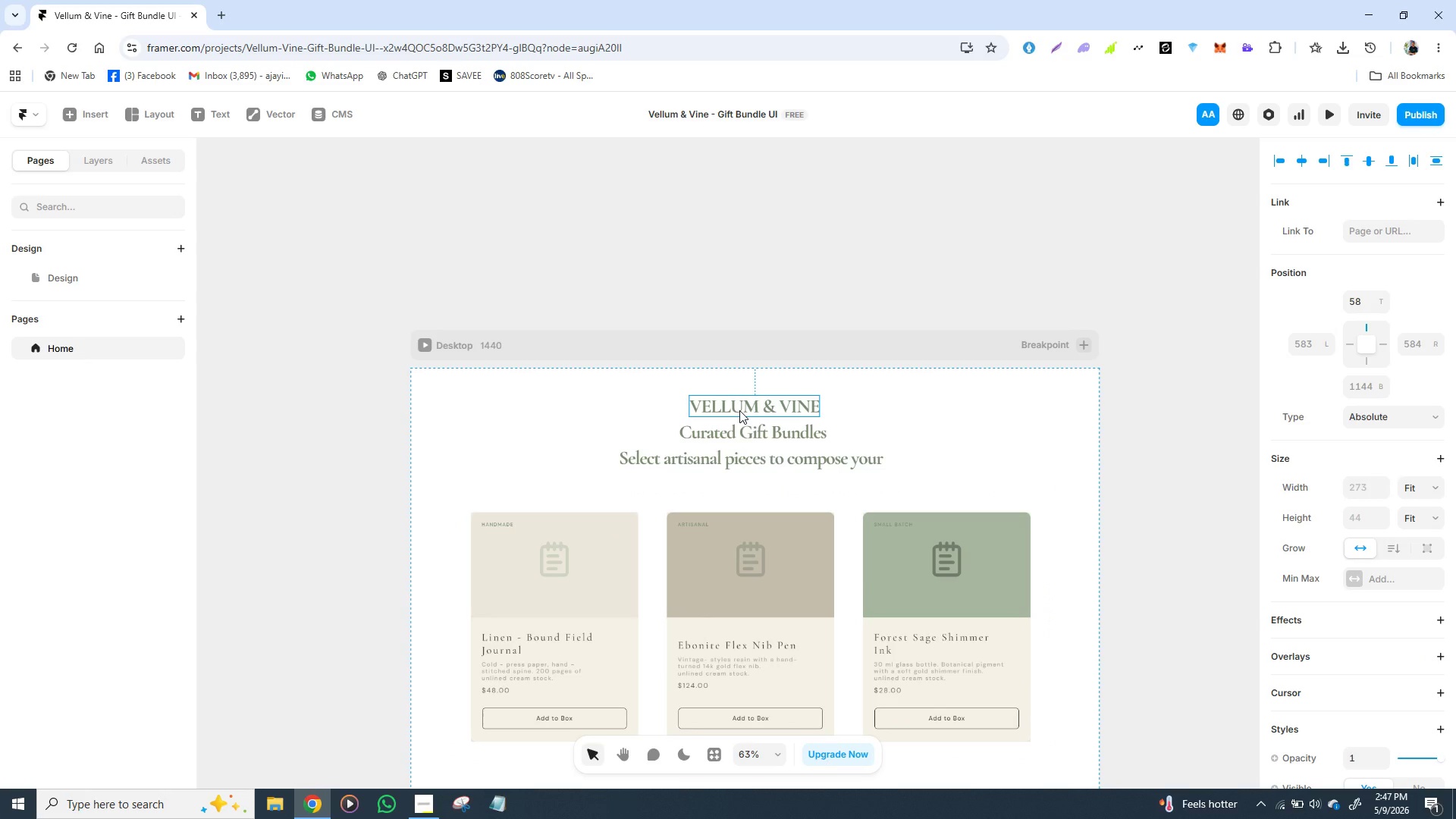 
left_click([739, 410])
 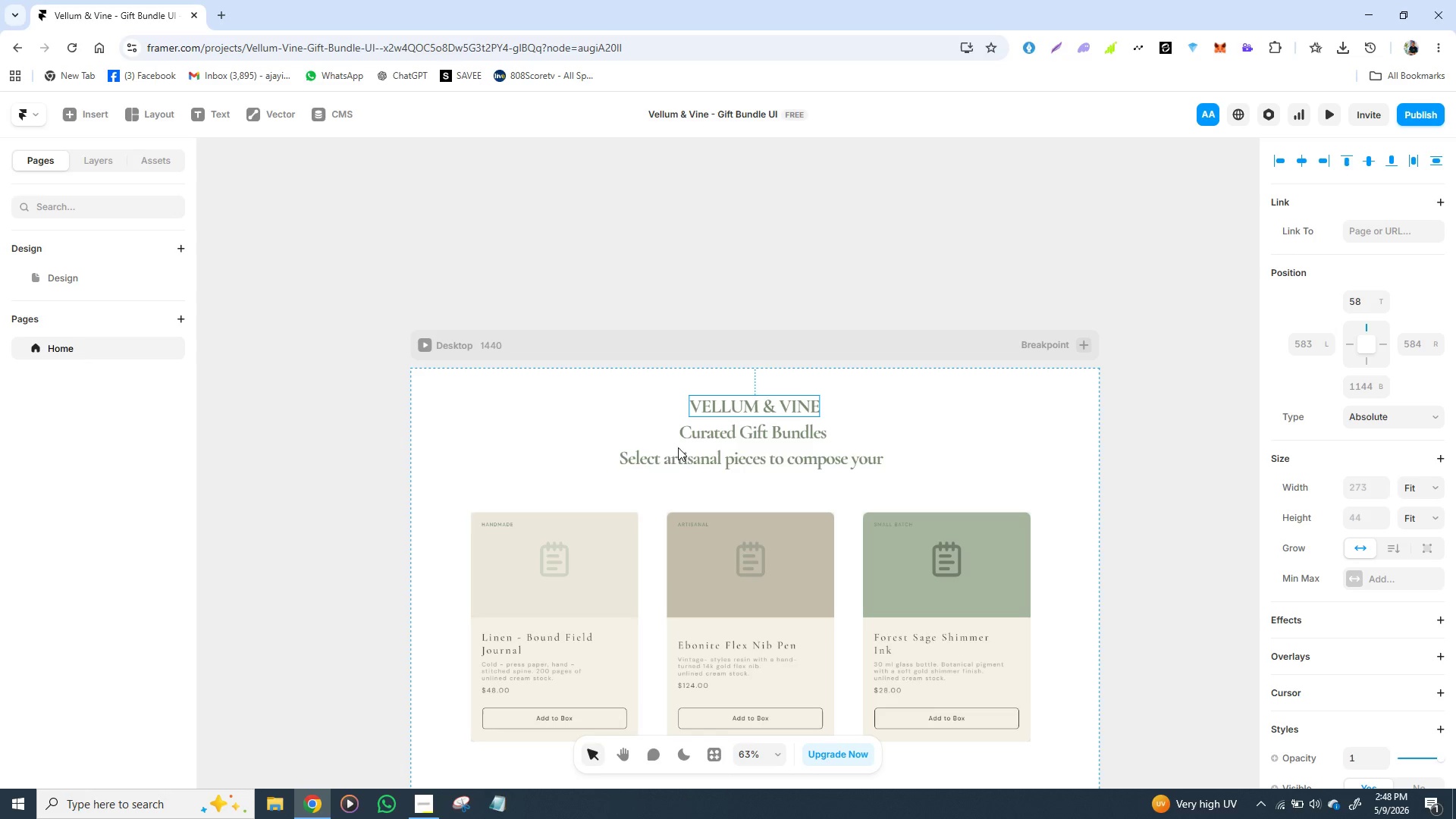 
wait(43.3)
 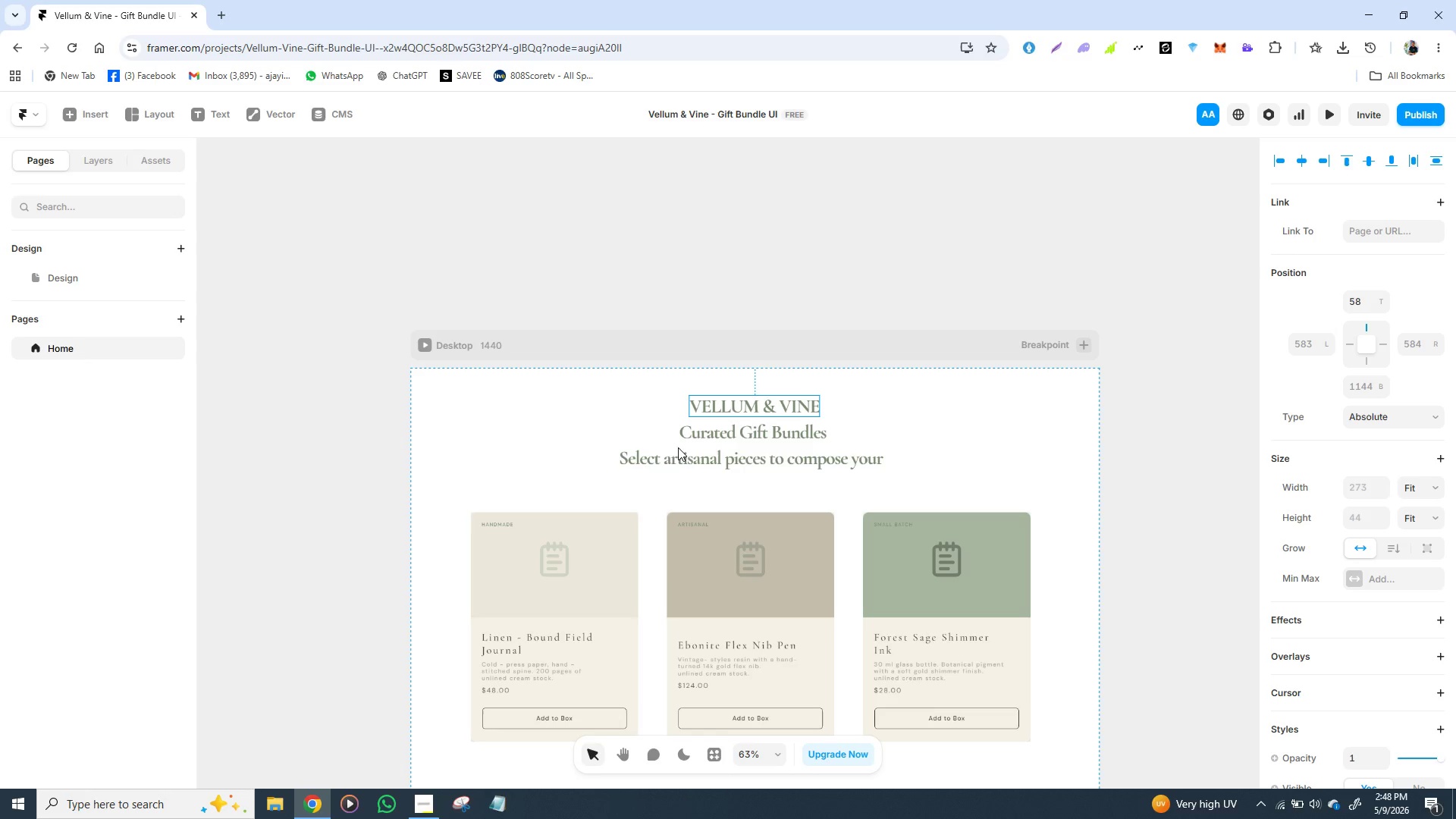 
left_click([736, 469])
 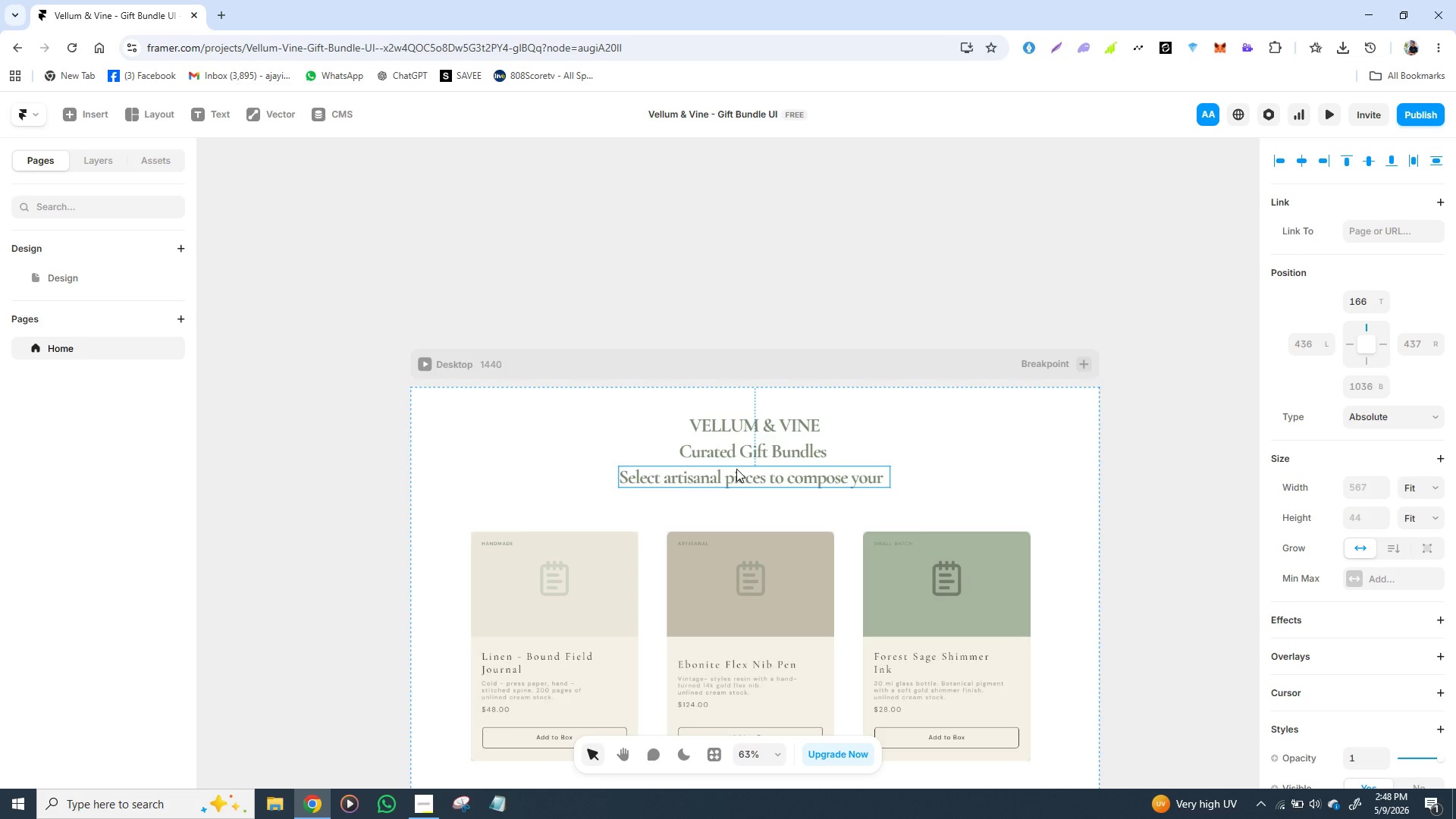 
wait(54.36)
 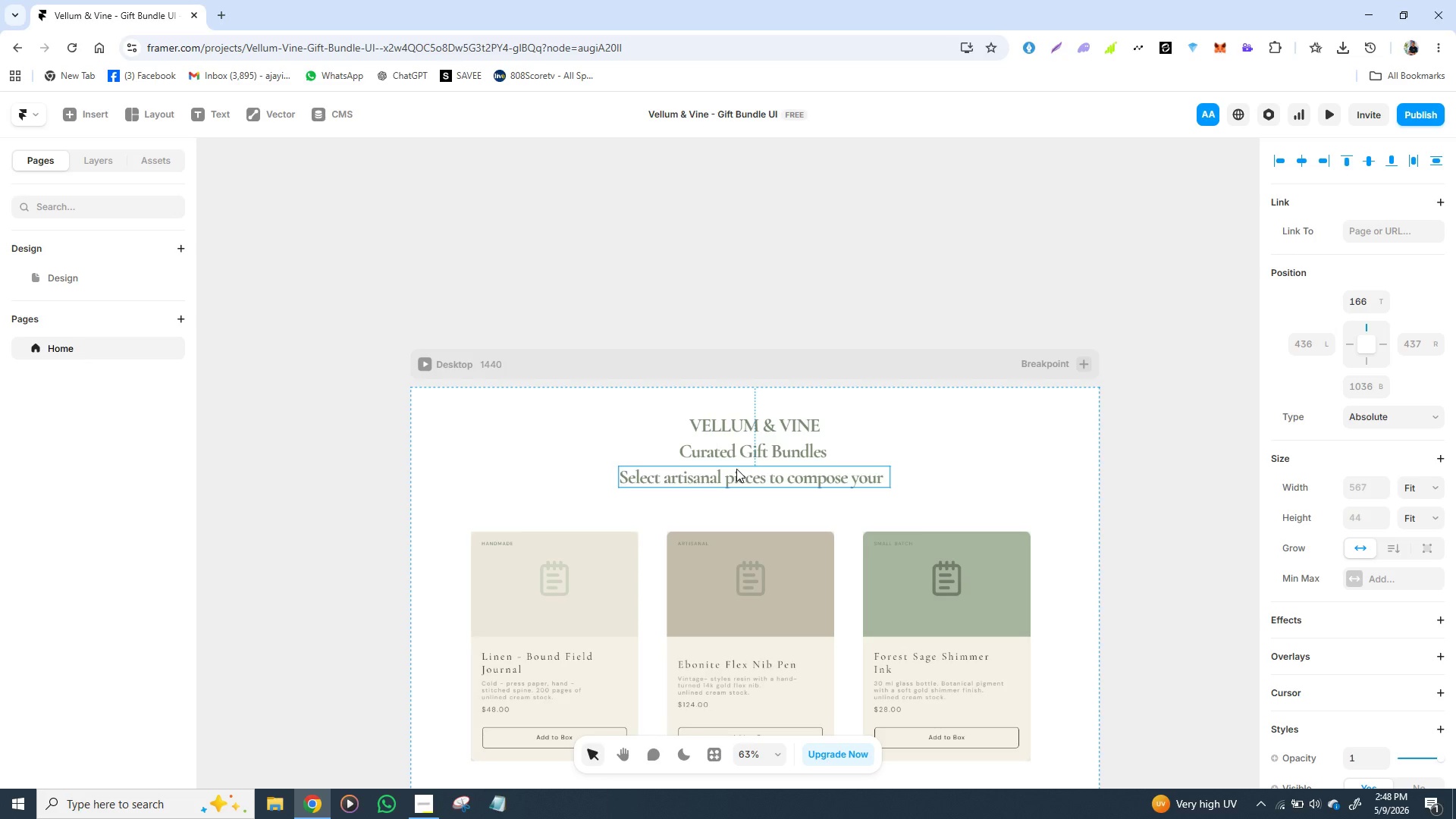 
left_click([726, 428])
 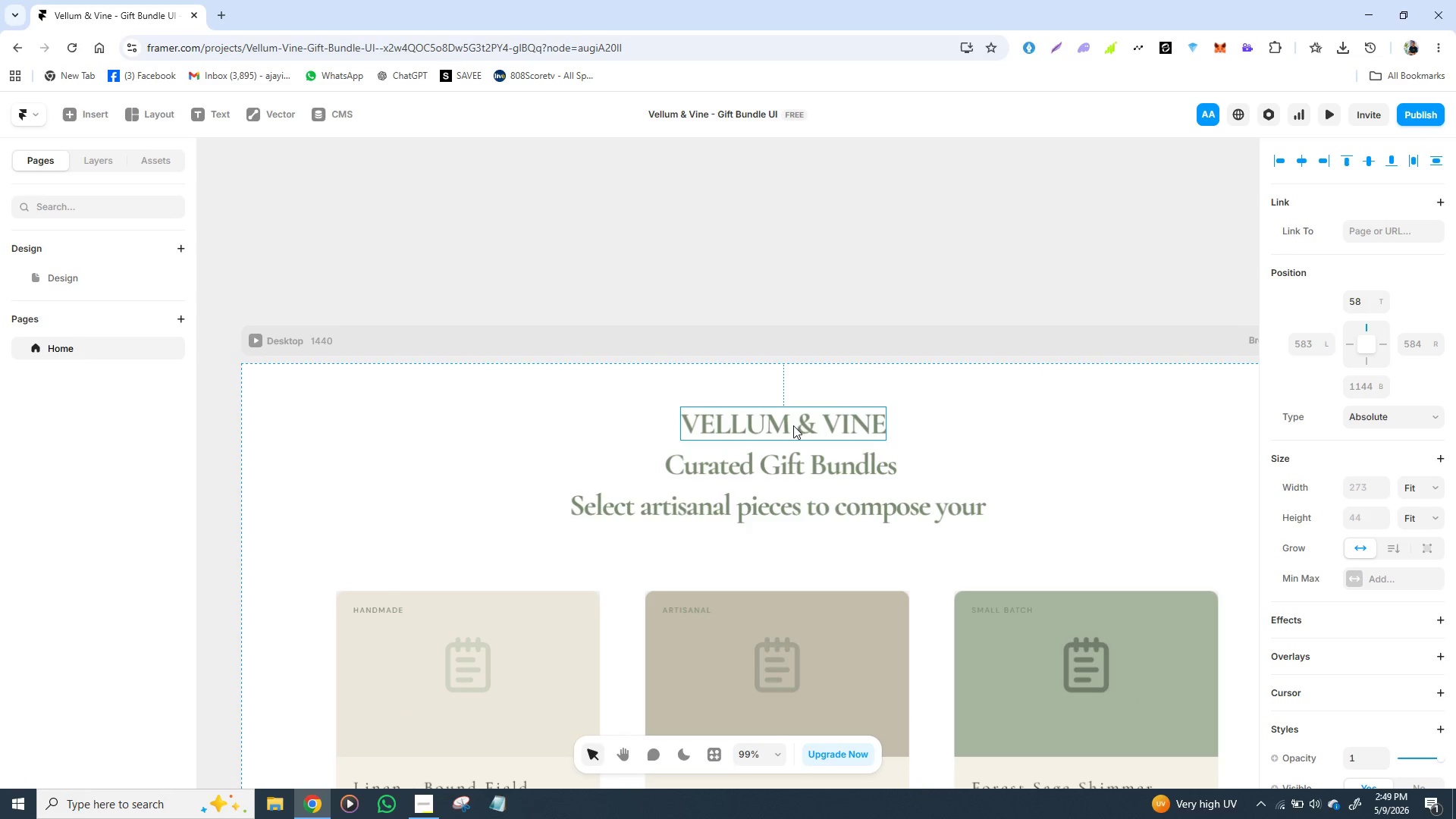 
wait(6.49)
 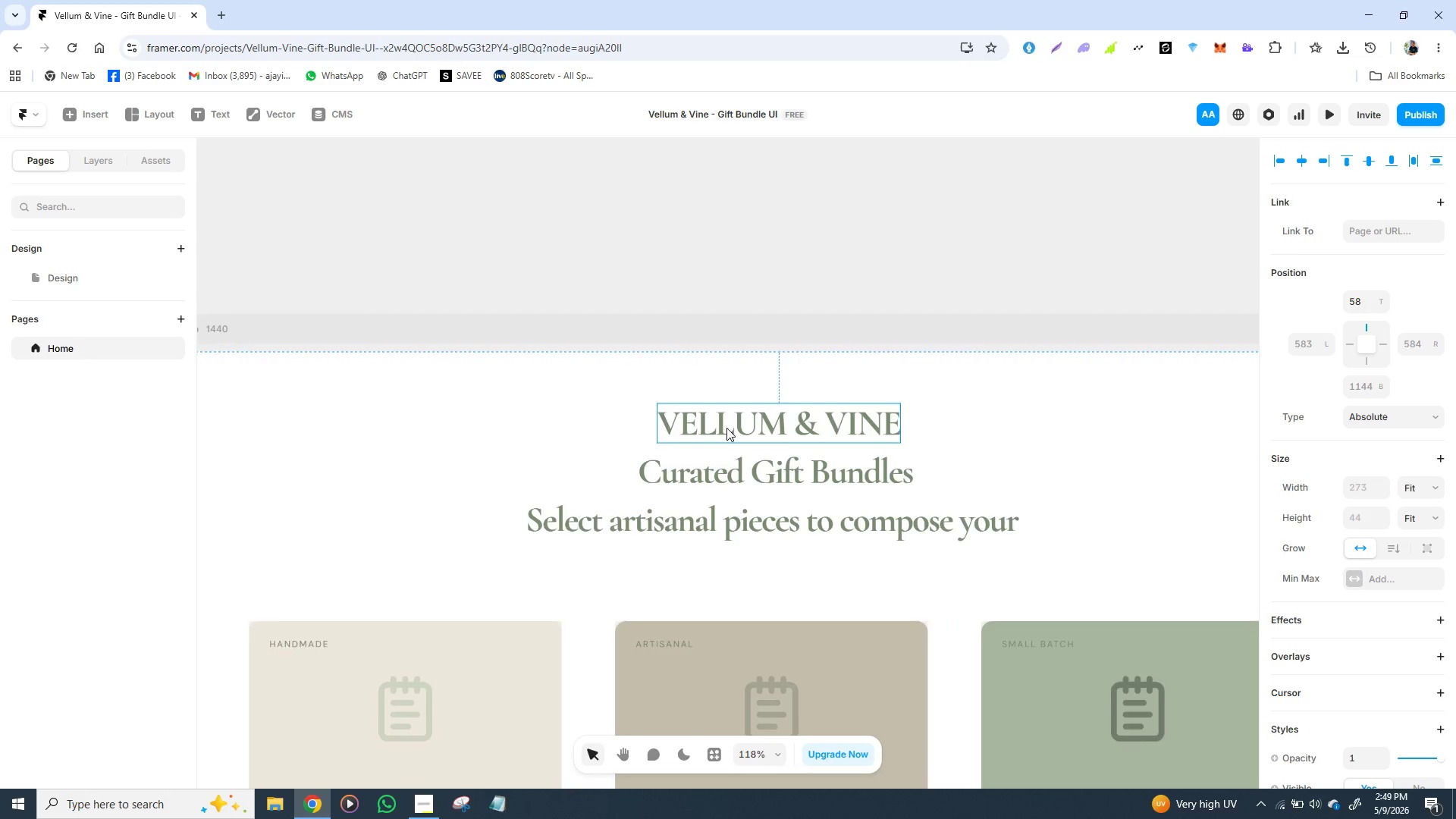 
left_click([852, 469])
 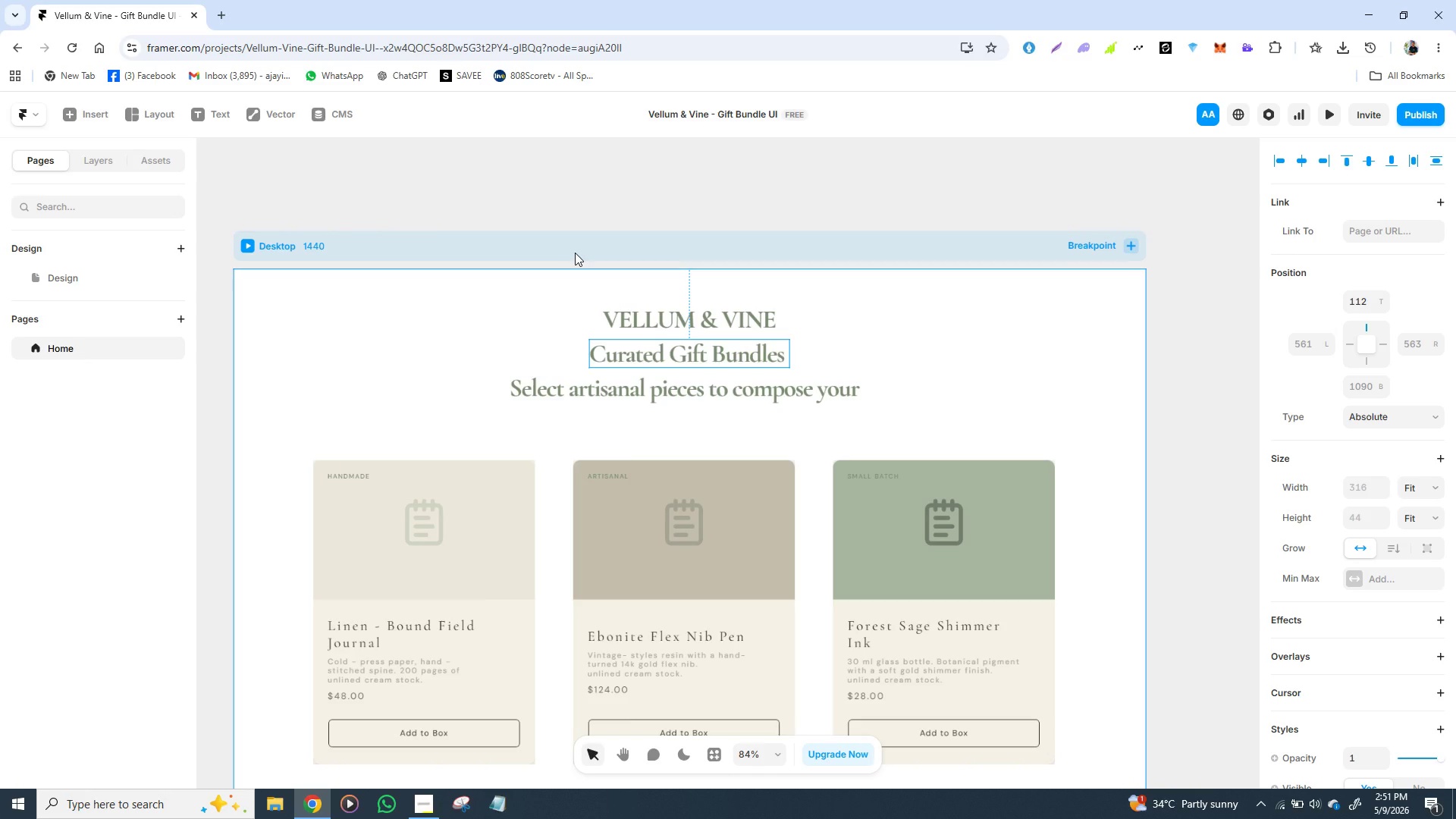 
wait(162.42)
 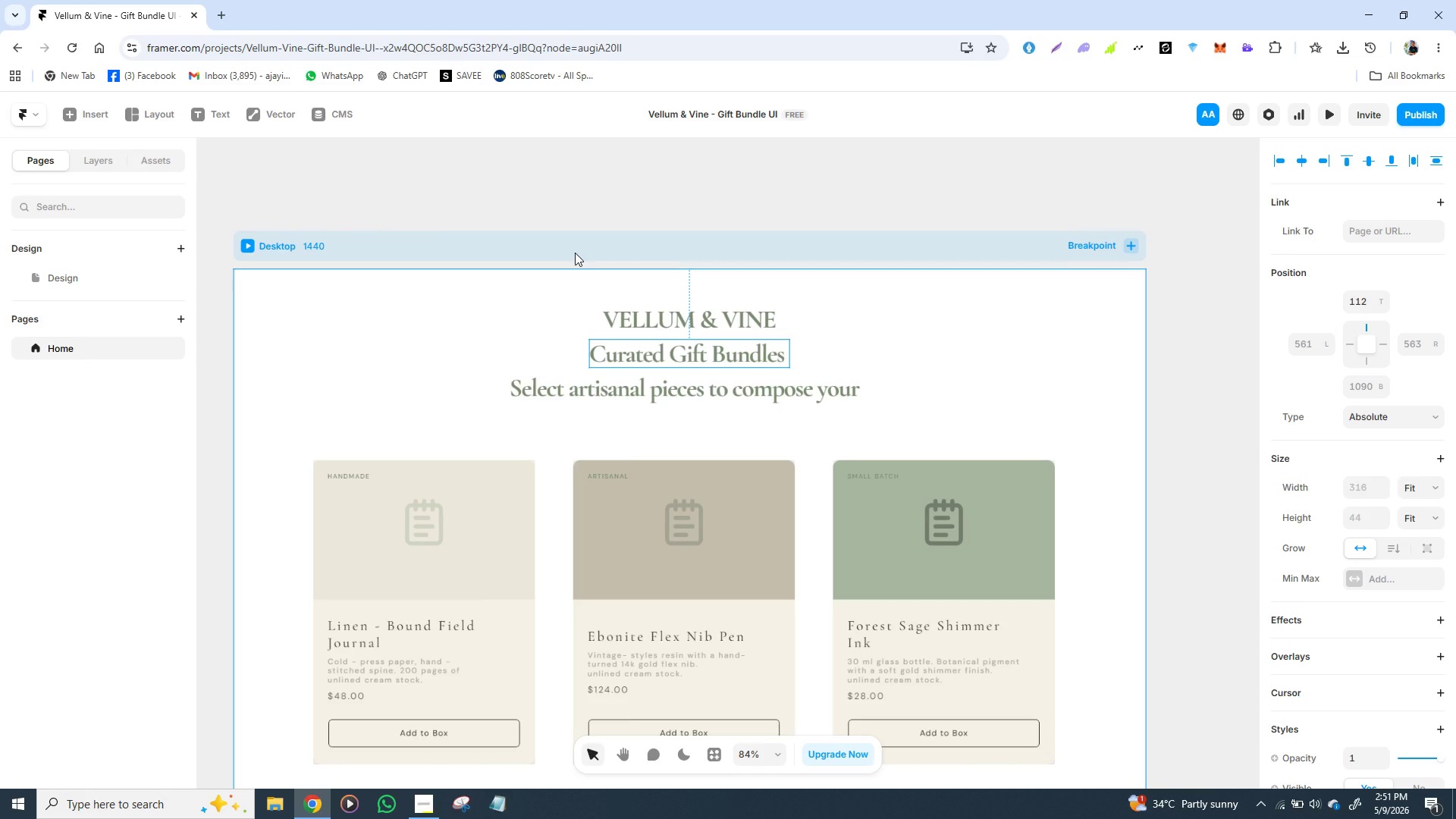 
left_click([691, 584])
 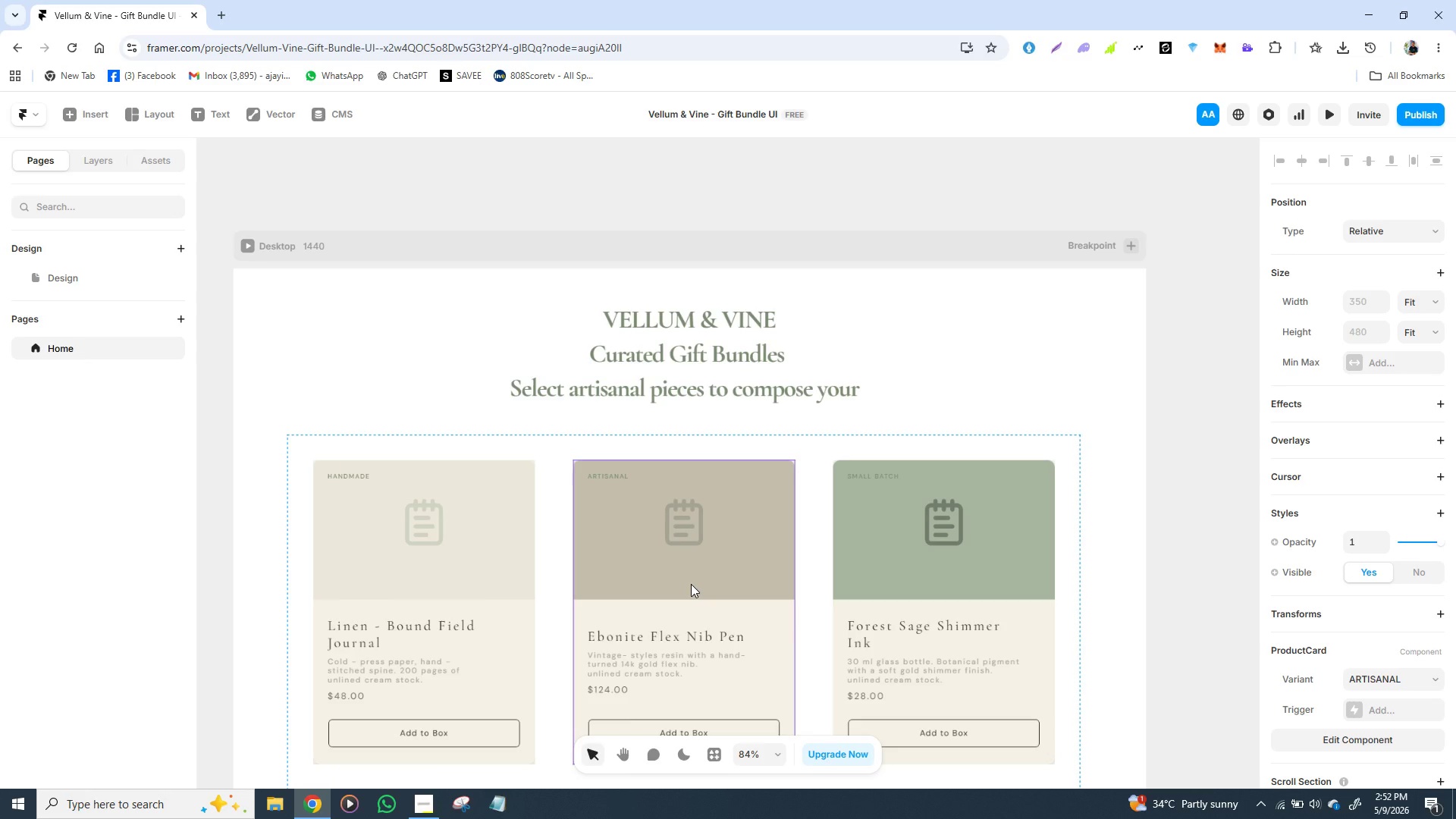 
wait(72.22)
 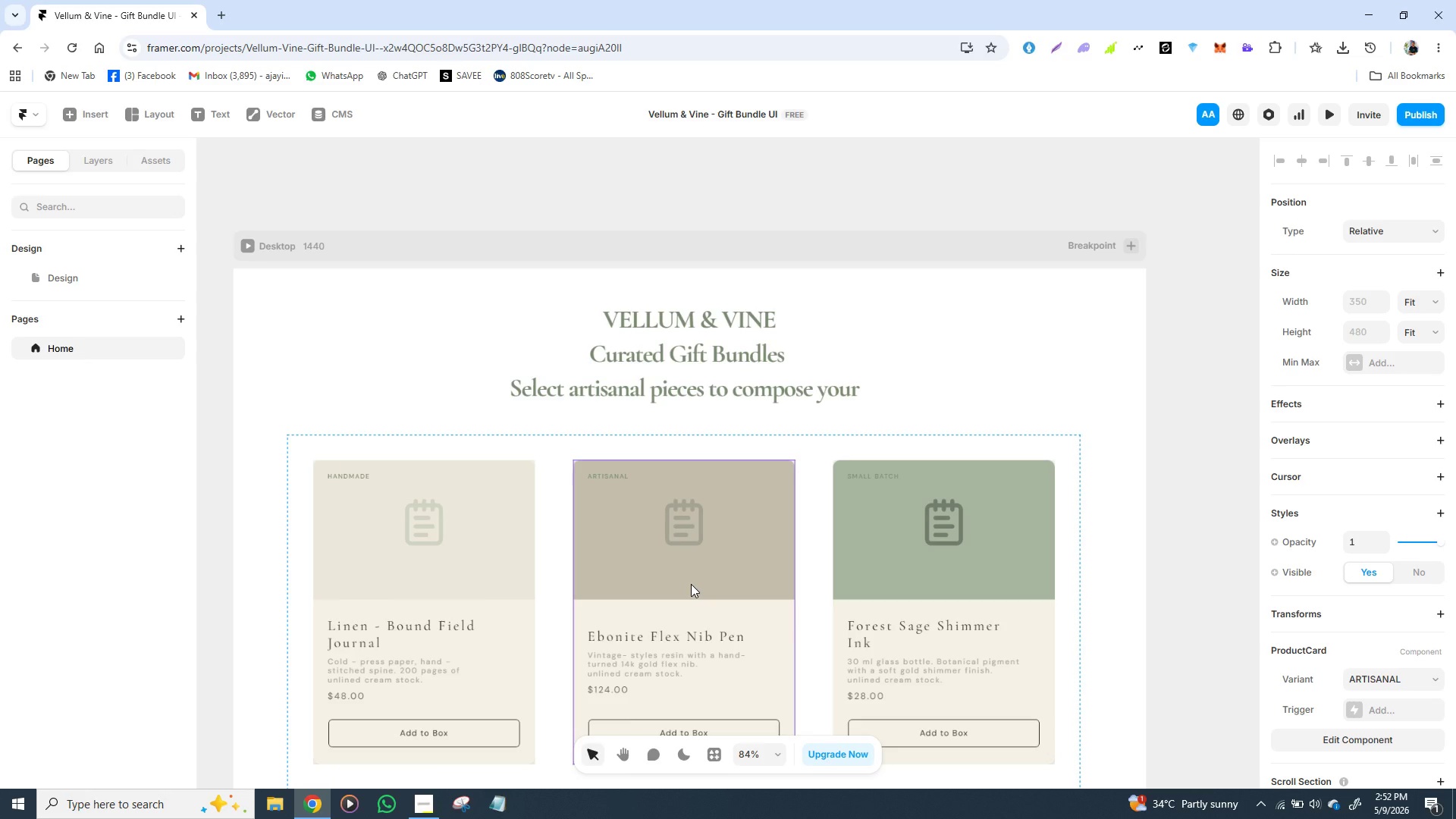 
left_click([578, 614])
 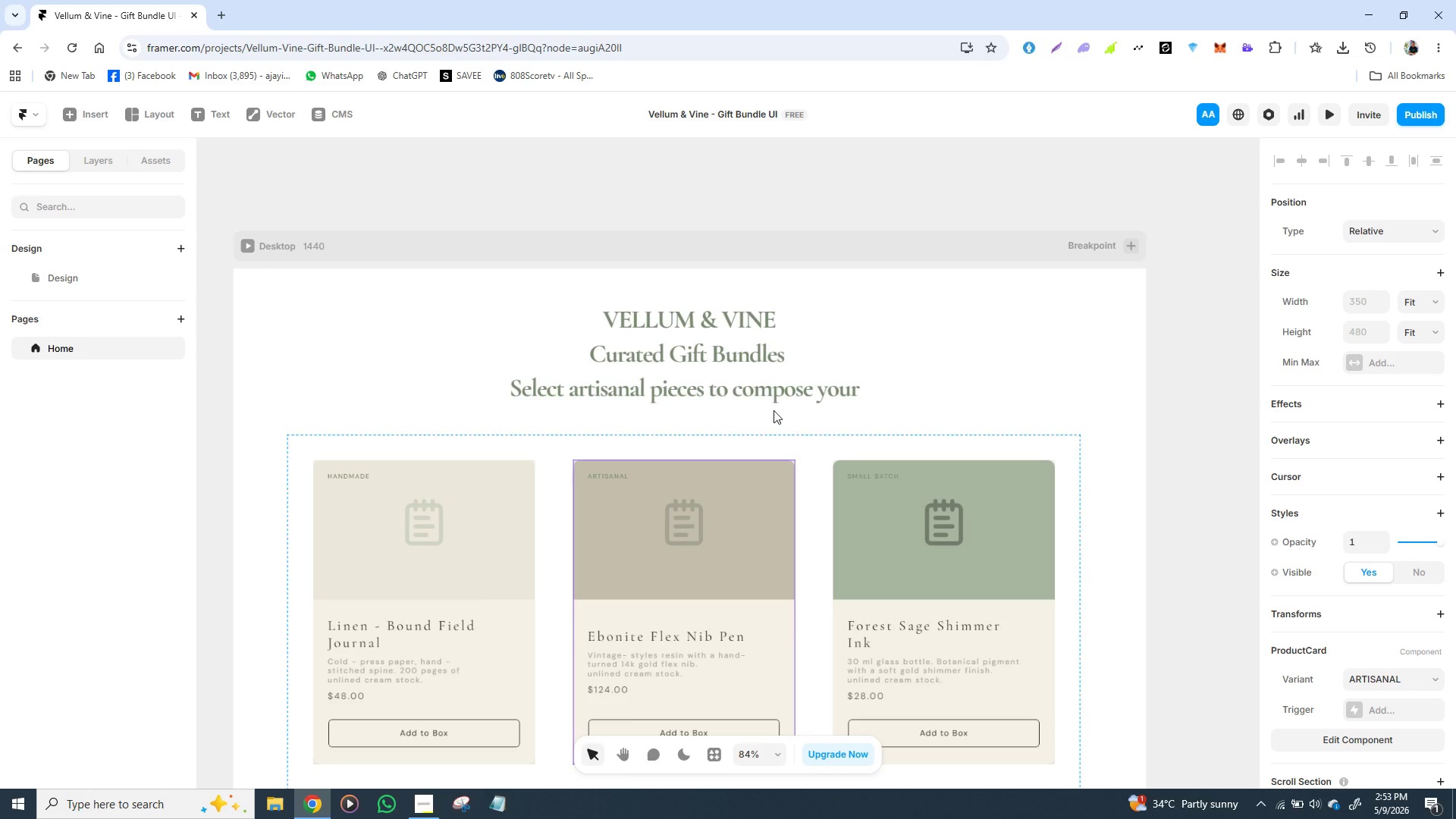 
double_click([805, 394])
 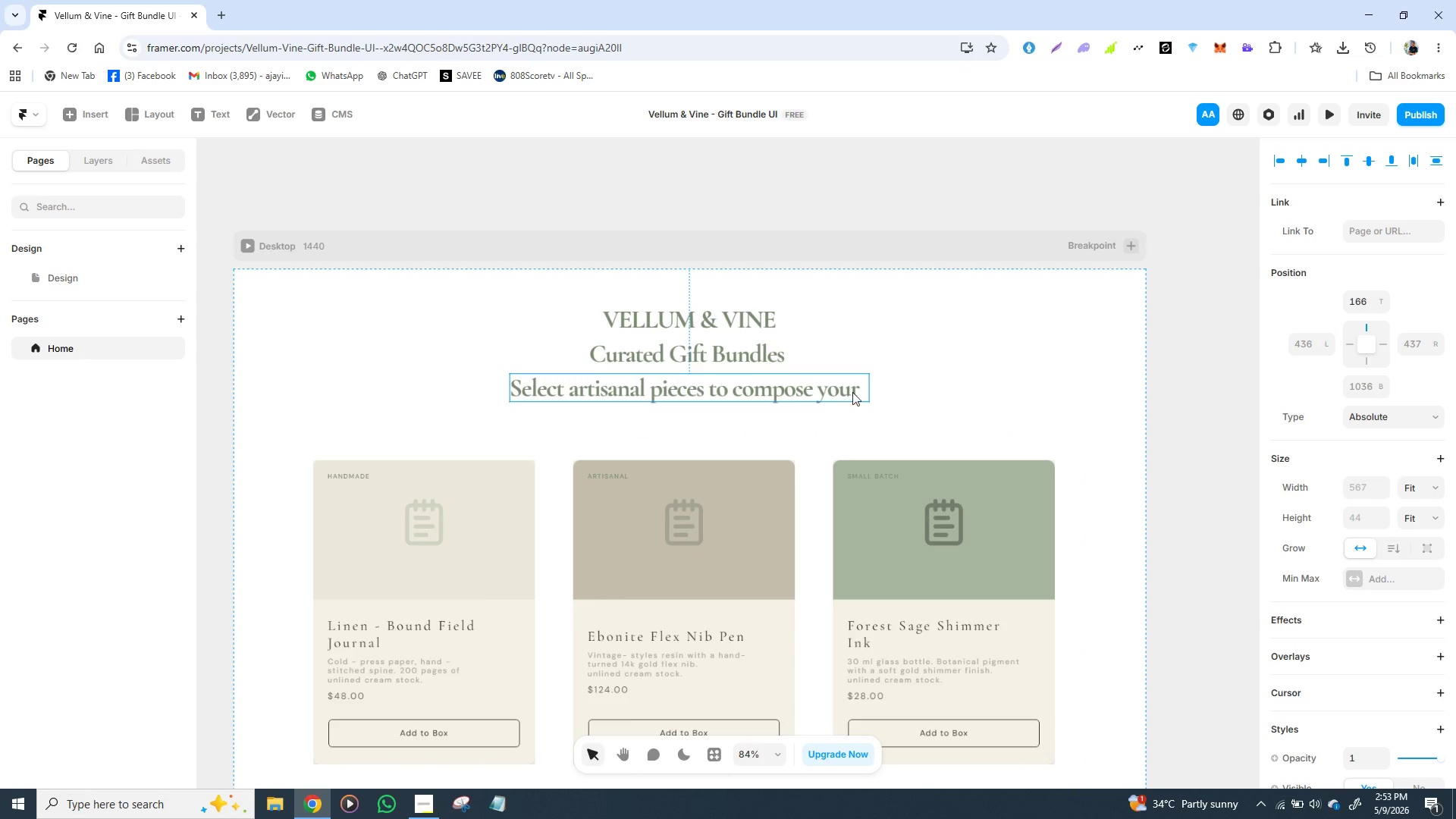 
triple_click([805, 394])
 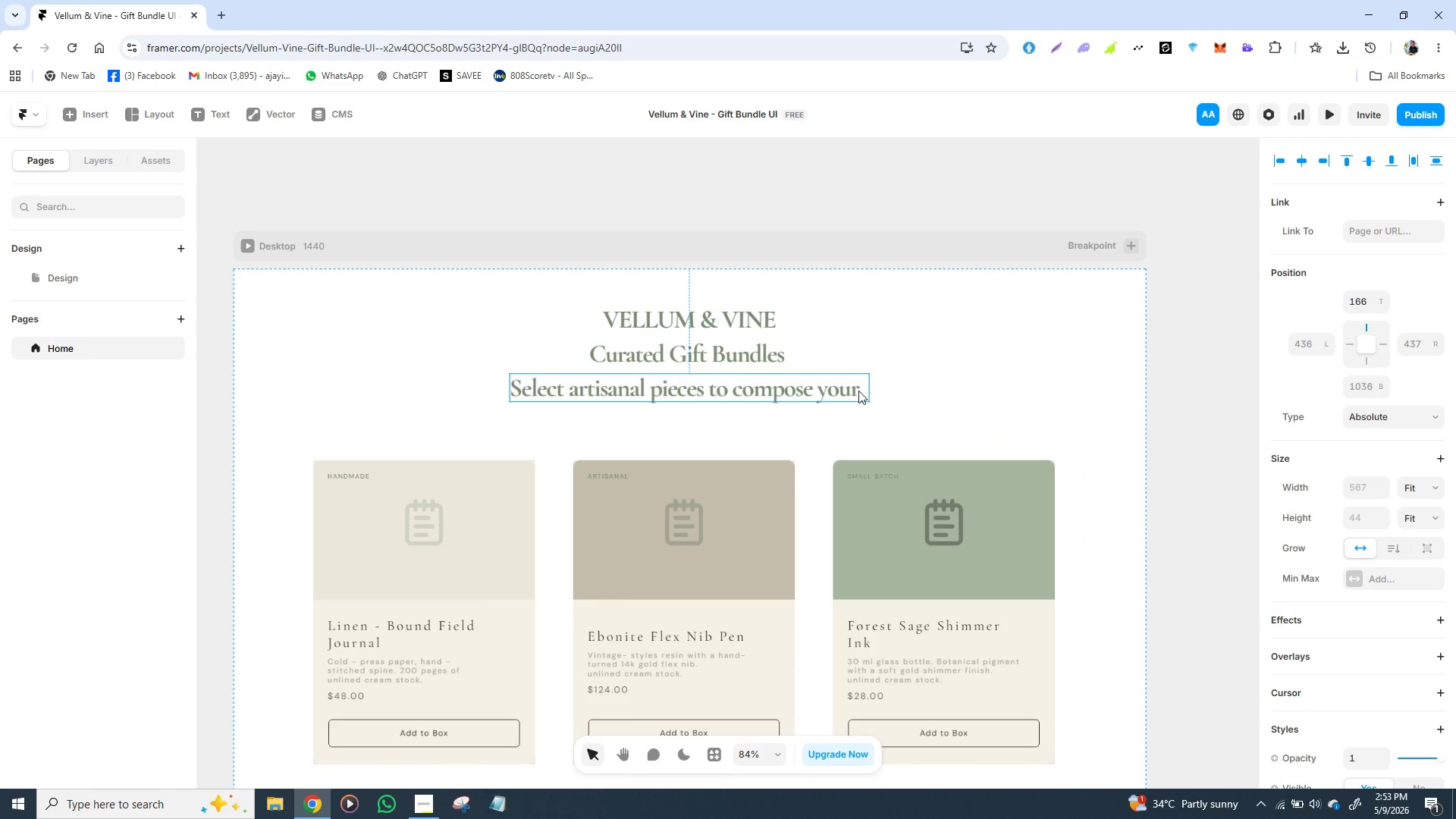 
double_click([858, 391])
 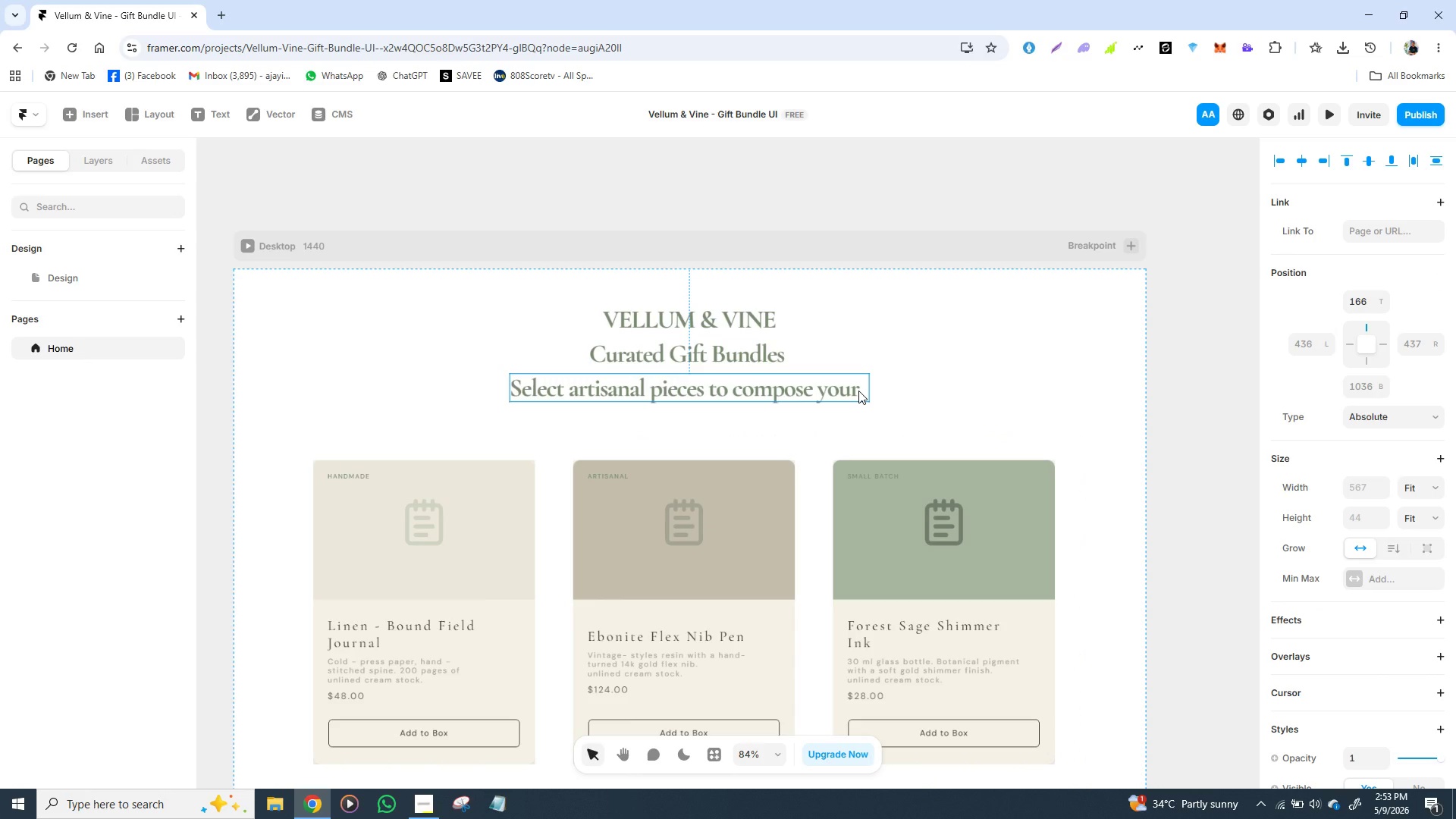 
triple_click([858, 391])
 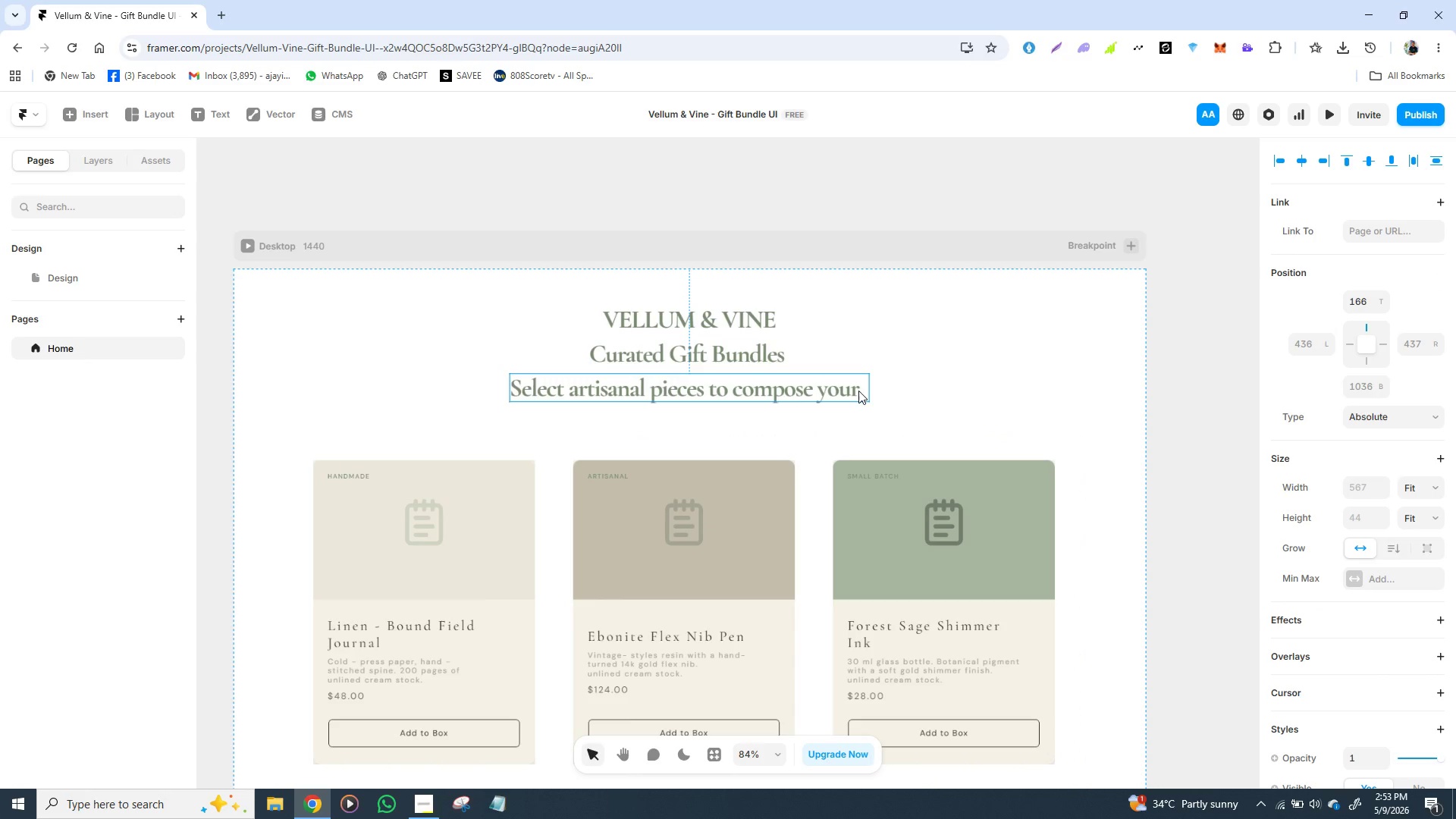 
triple_click([858, 391])
 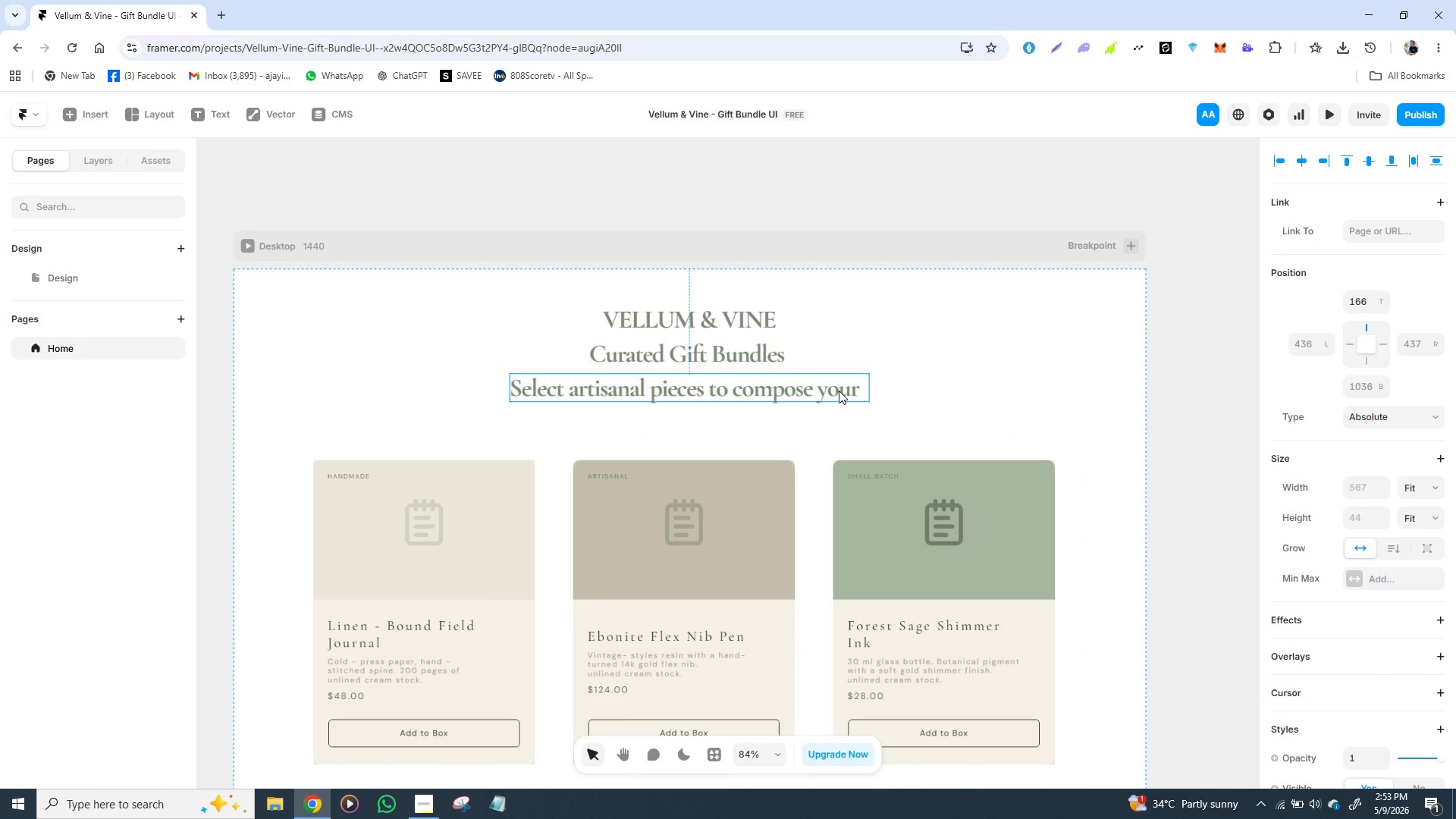 
triple_click([858, 391])
 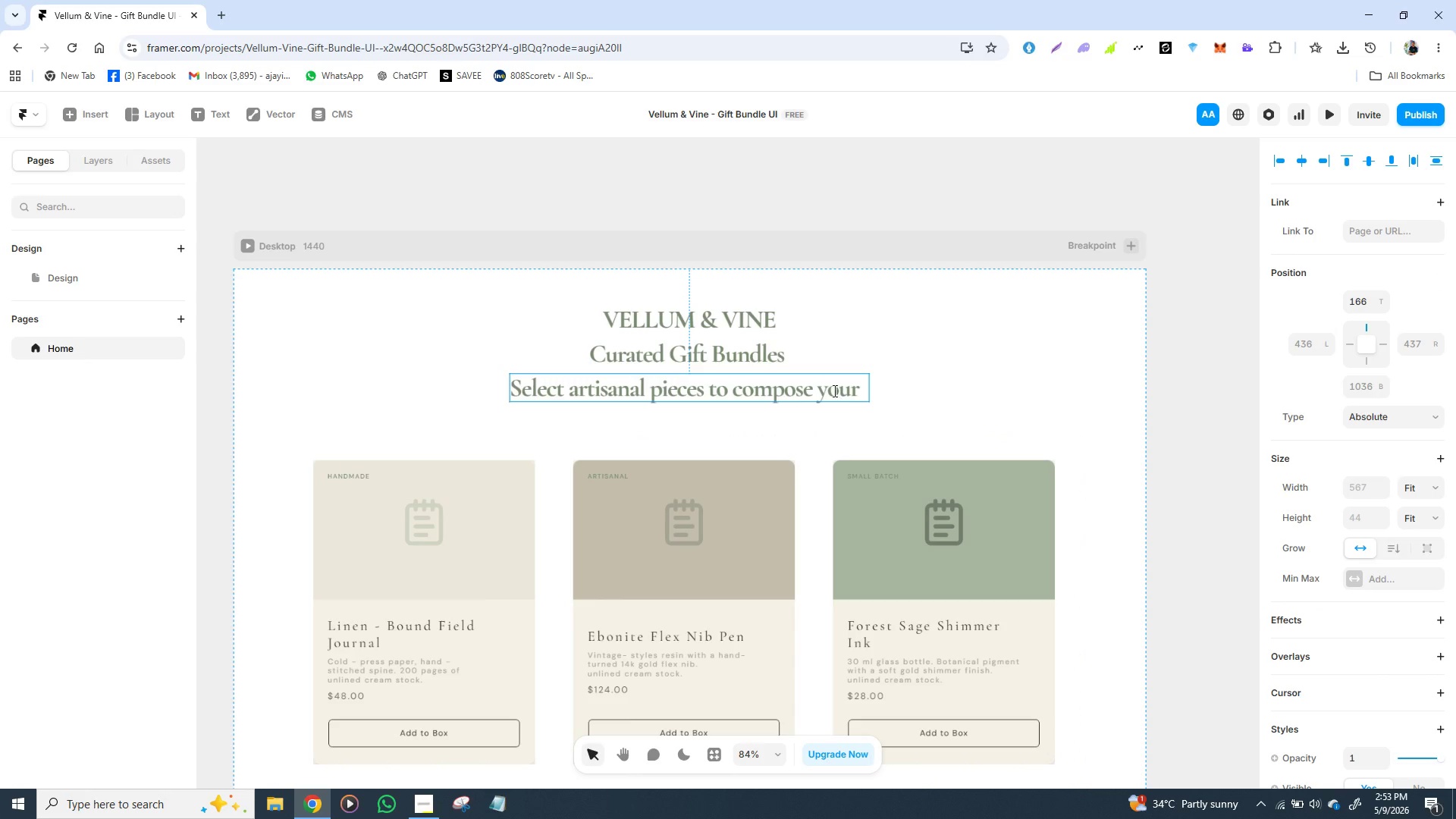 
double_click([833, 391])
 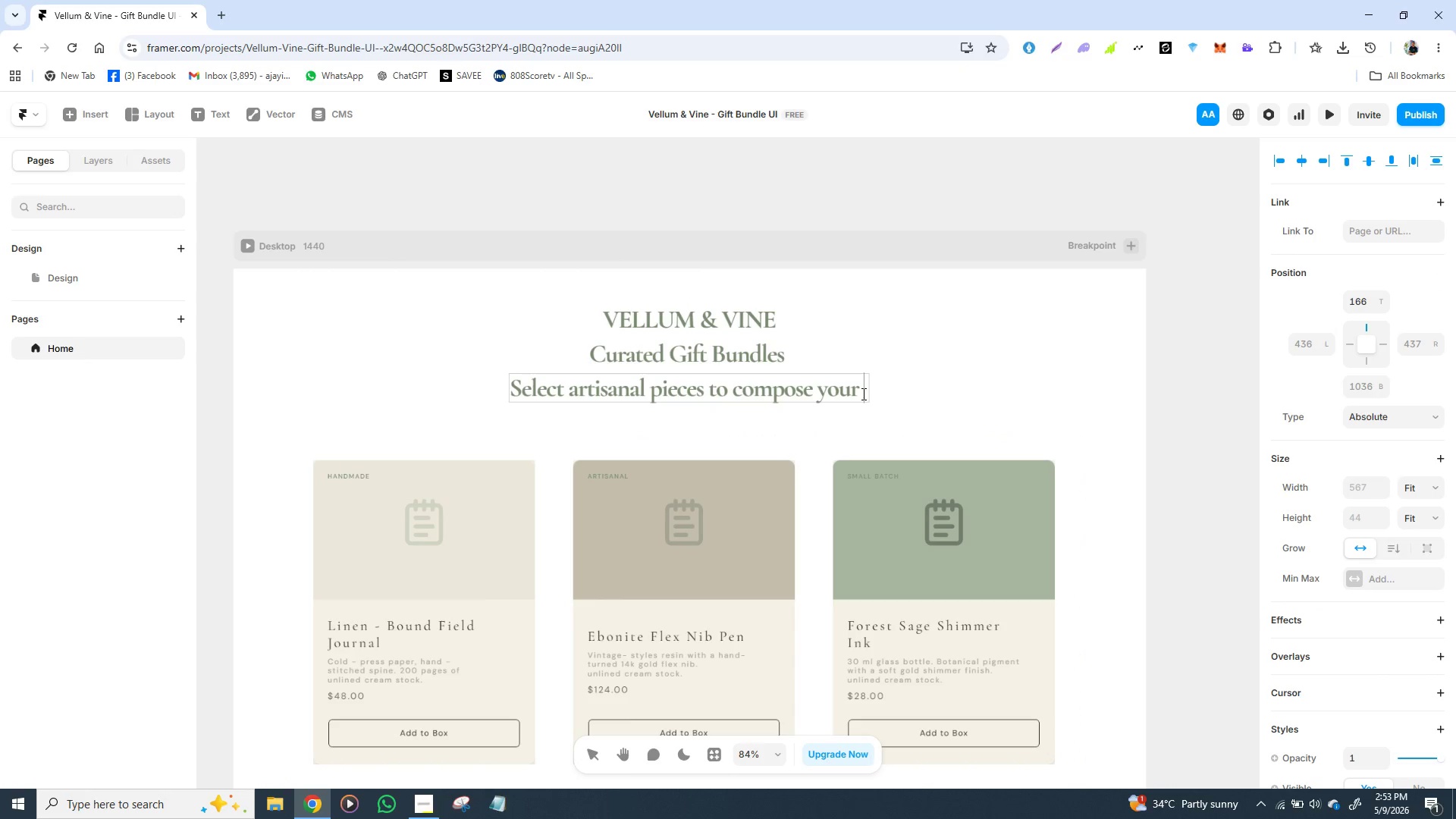 
left_click([862, 394])
 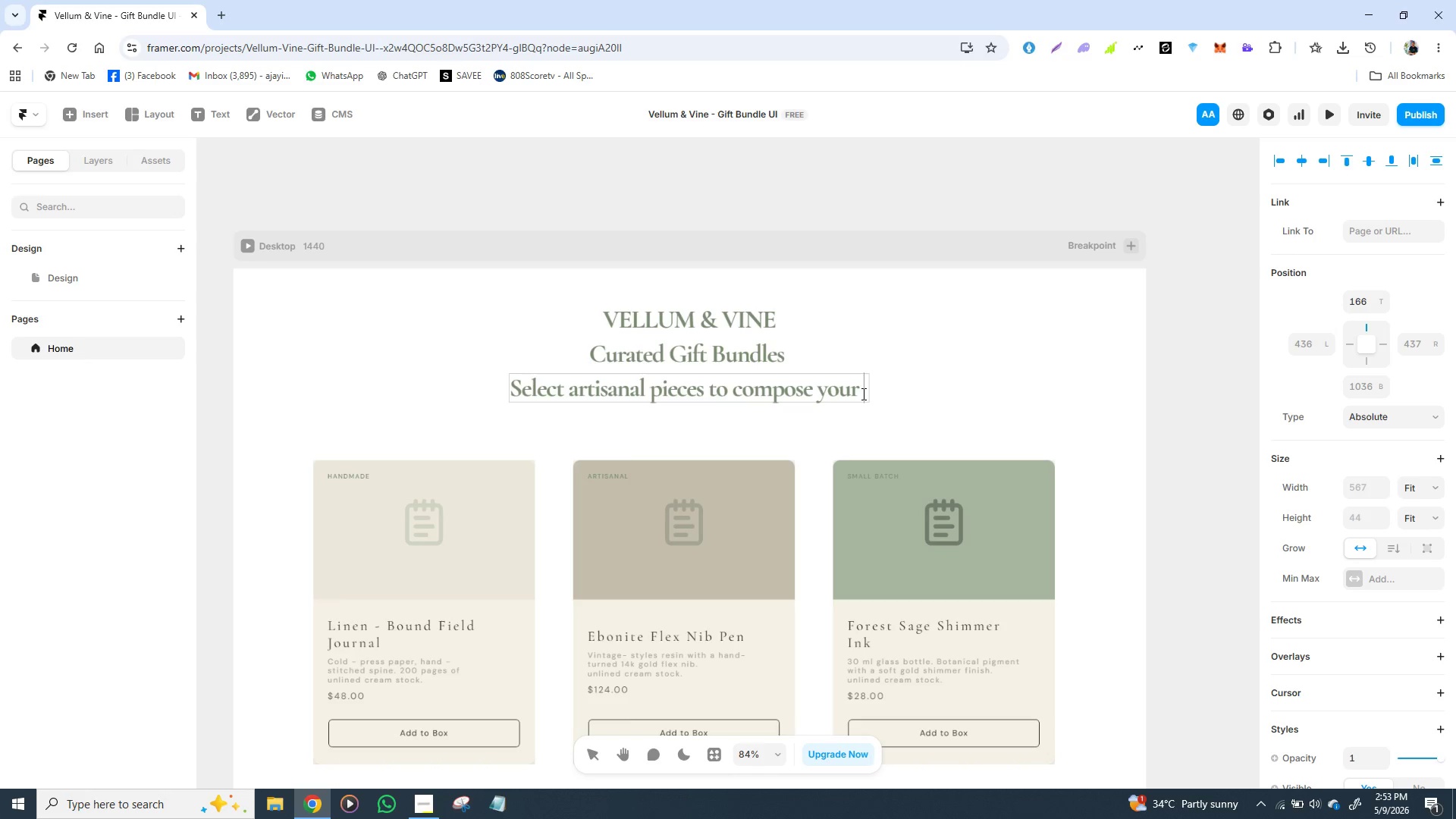 
wait(22.53)
 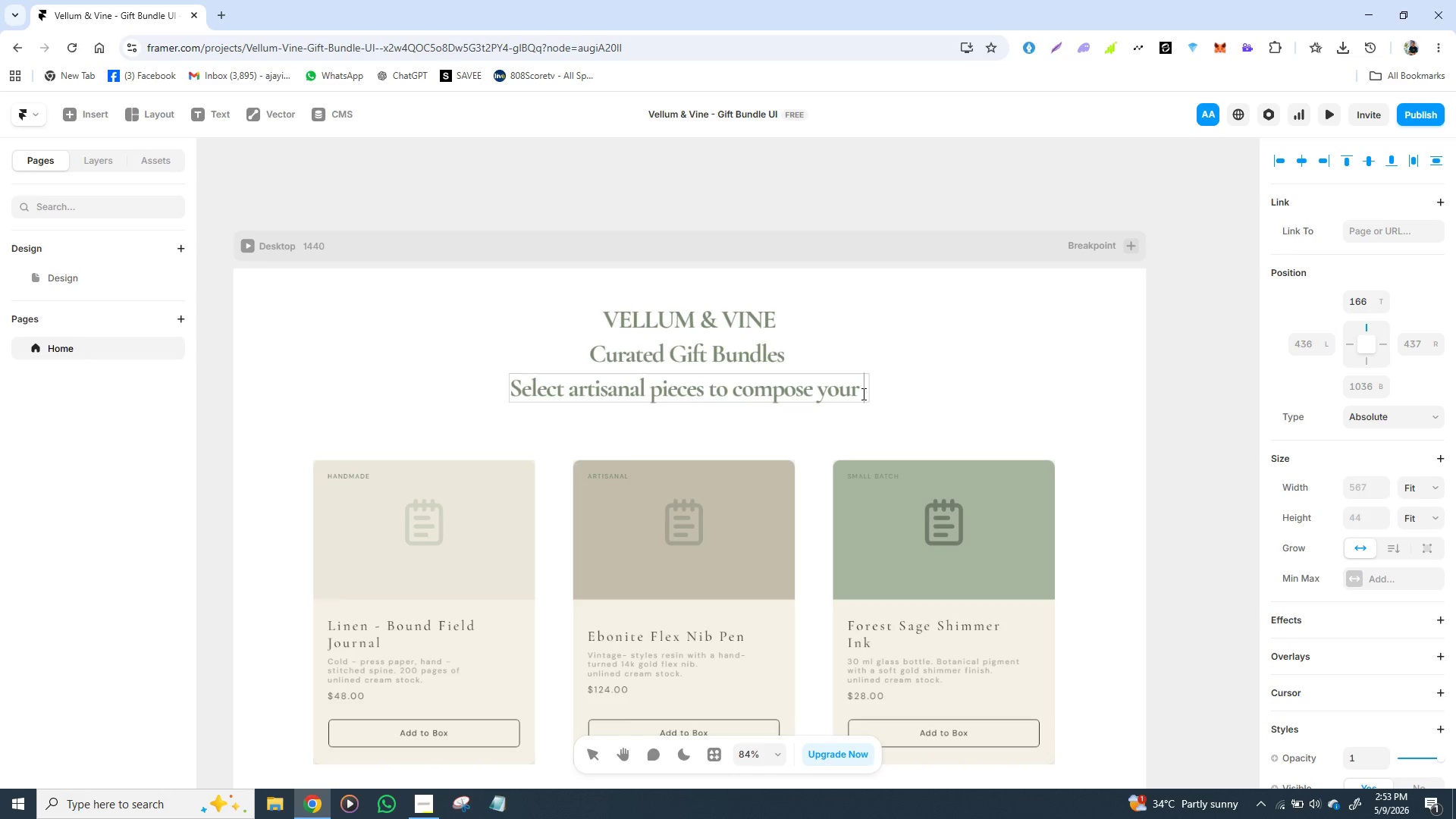 
left_click([423, 802])